 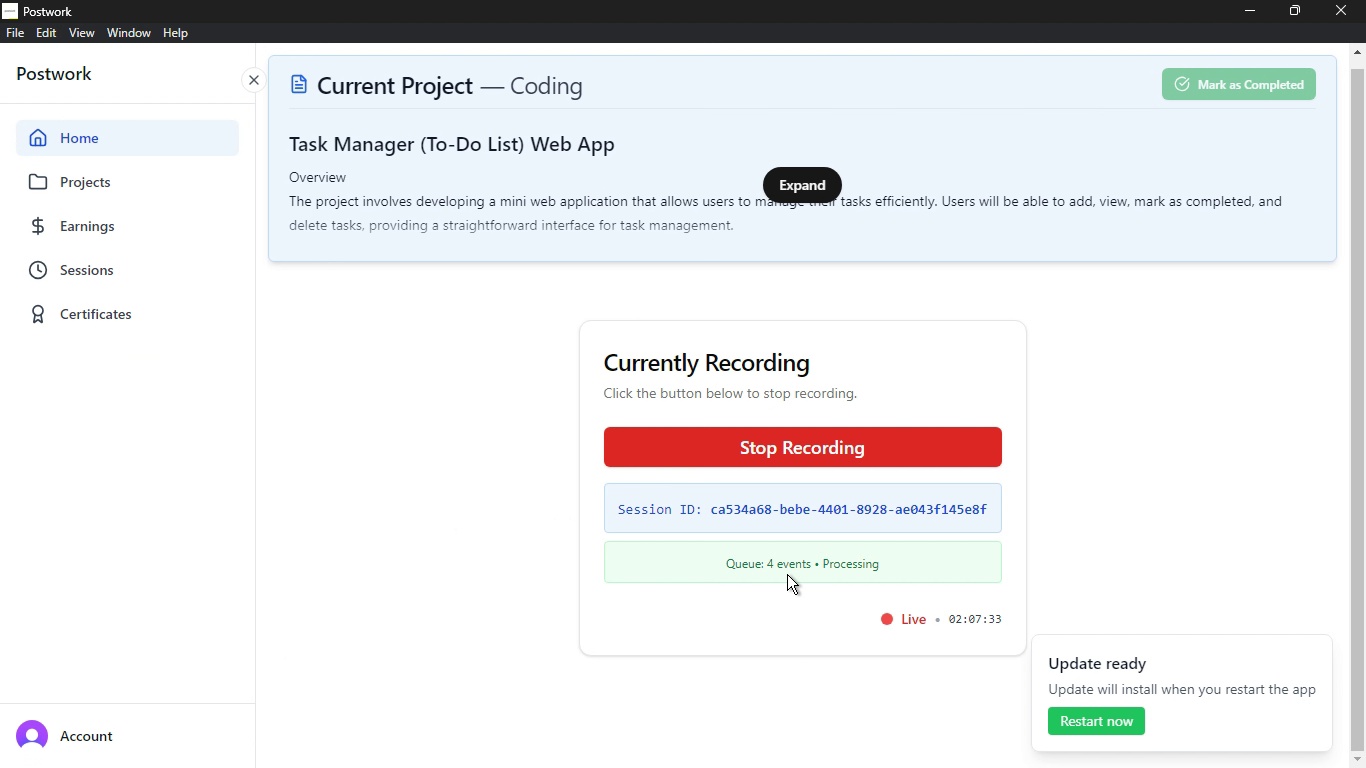 
left_click([862, 604])
 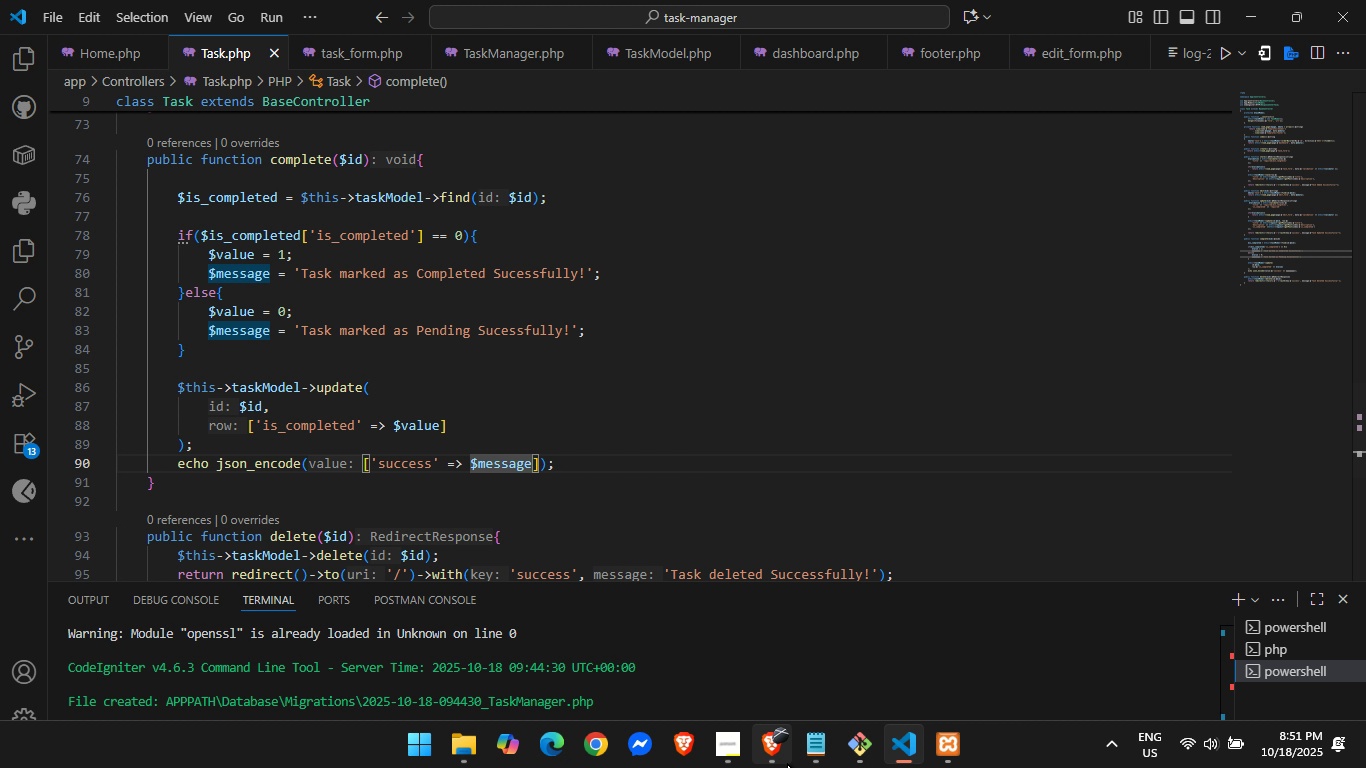 
left_click([787, 764])
 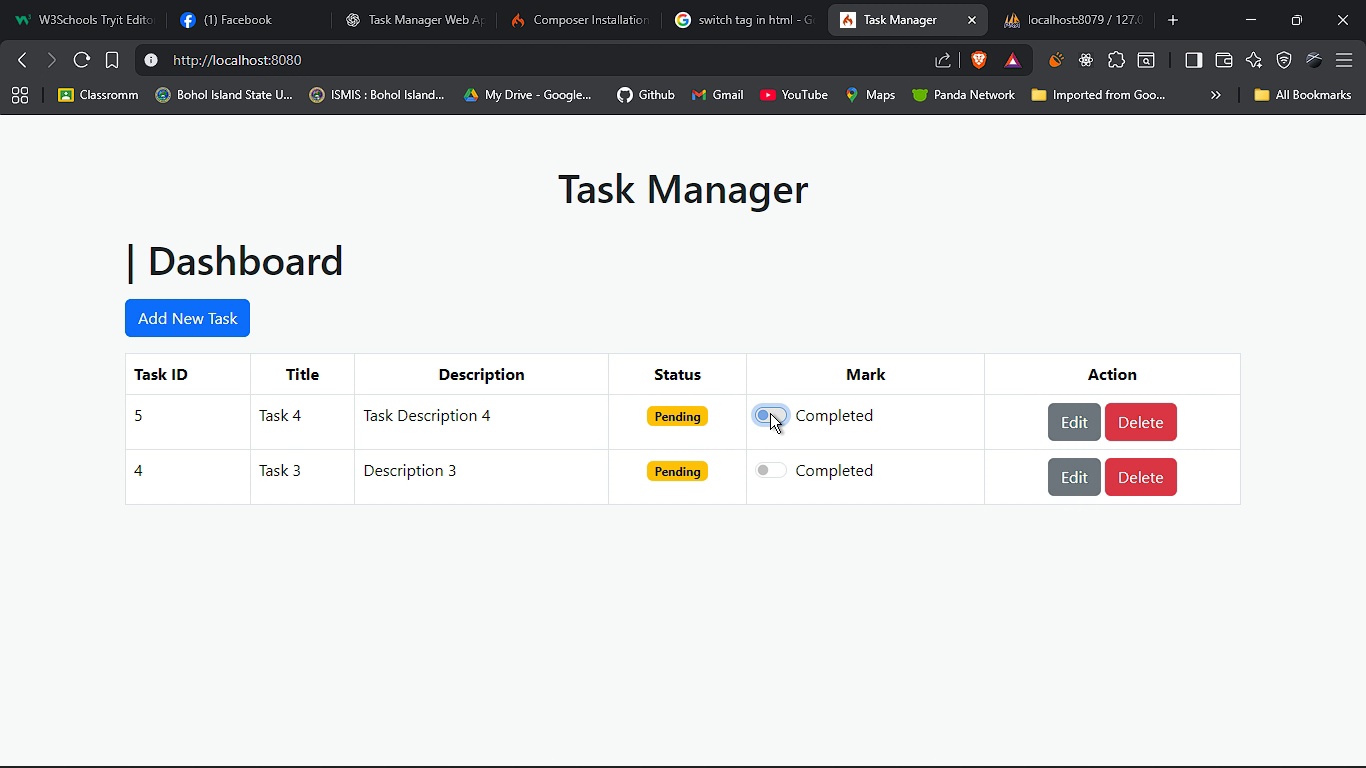 
left_click([770, 413])
 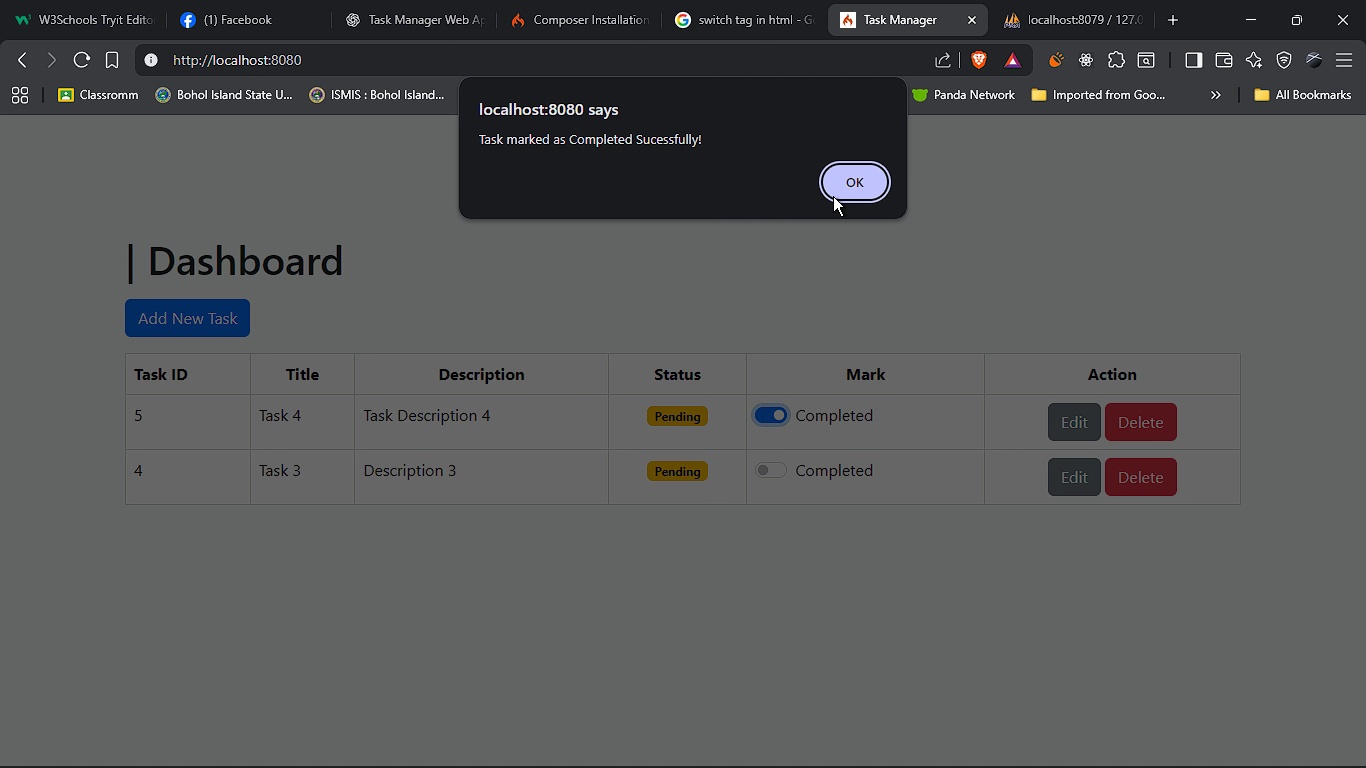 
left_click([833, 196])
 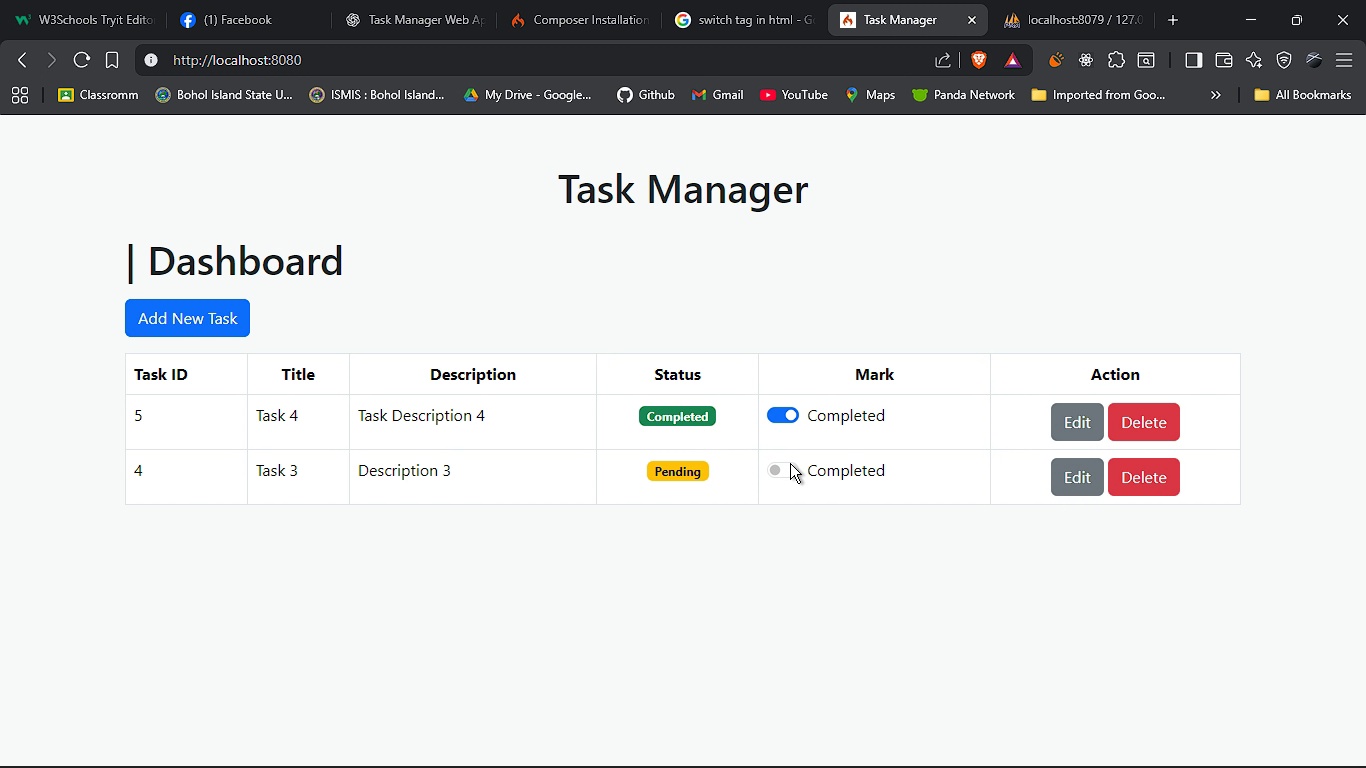 
left_click([789, 468])
 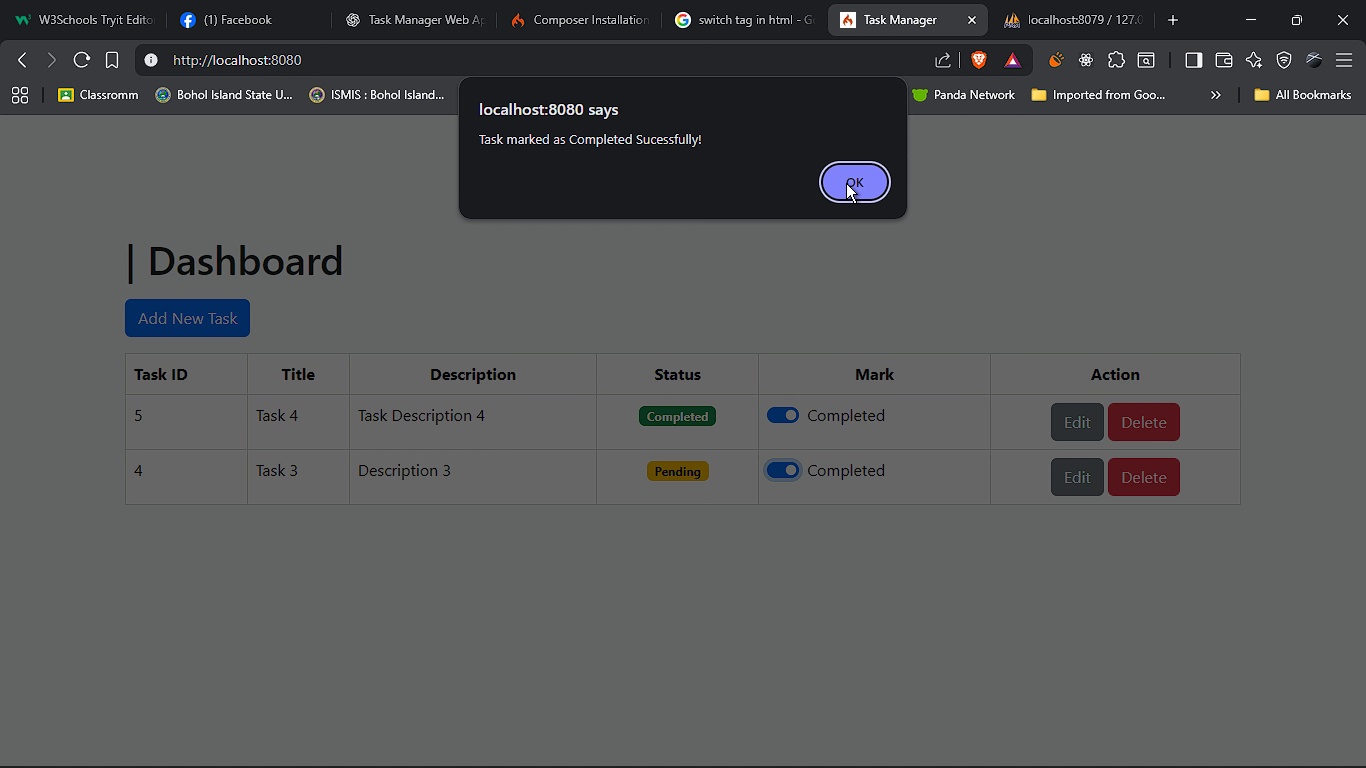 
left_click([846, 183])
 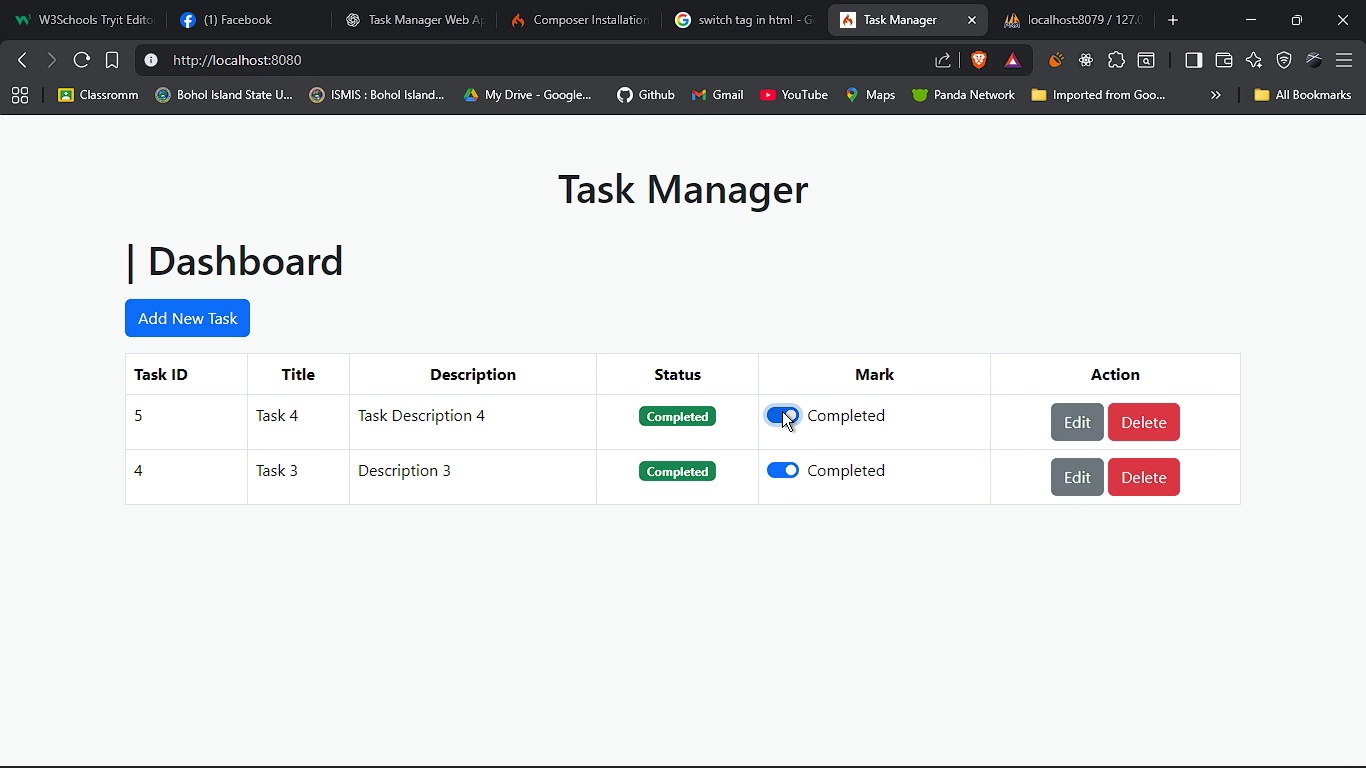 
left_click([782, 411])
 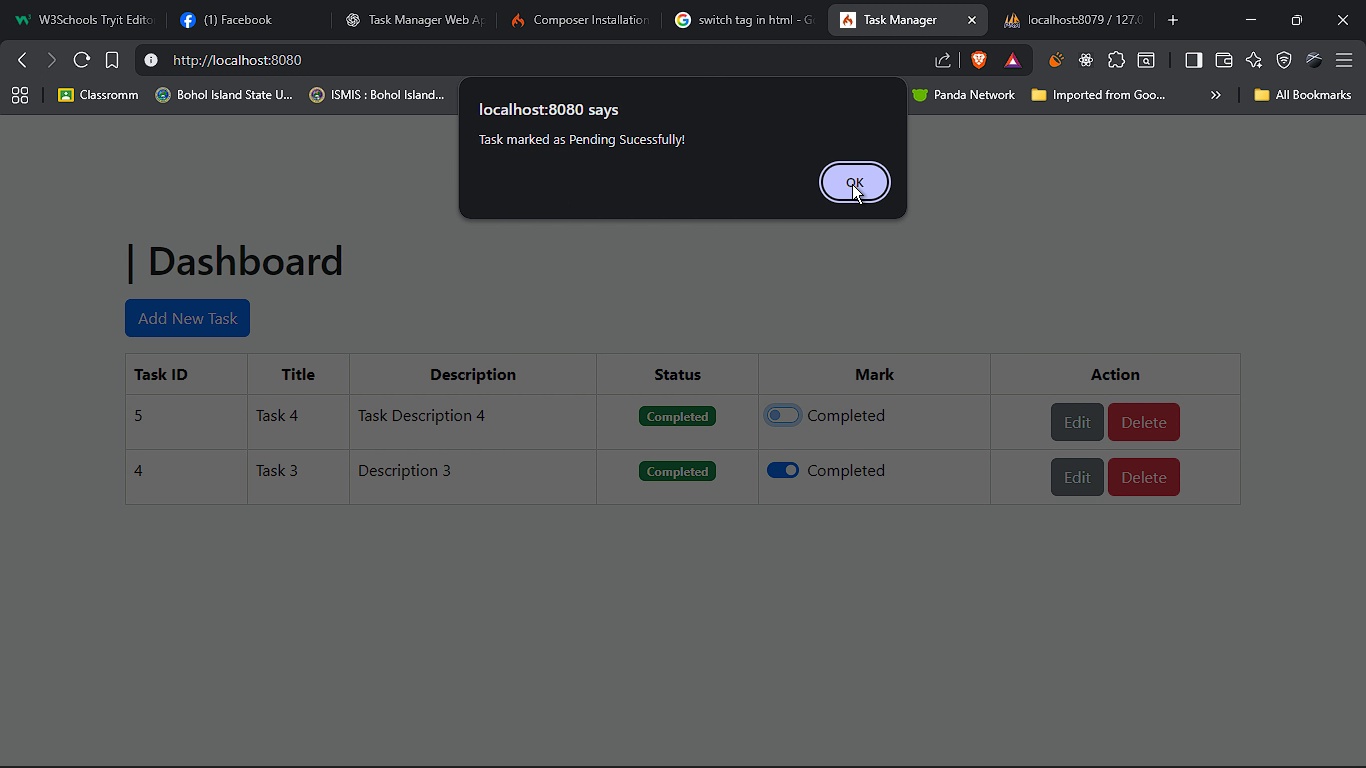 
wait(6.18)
 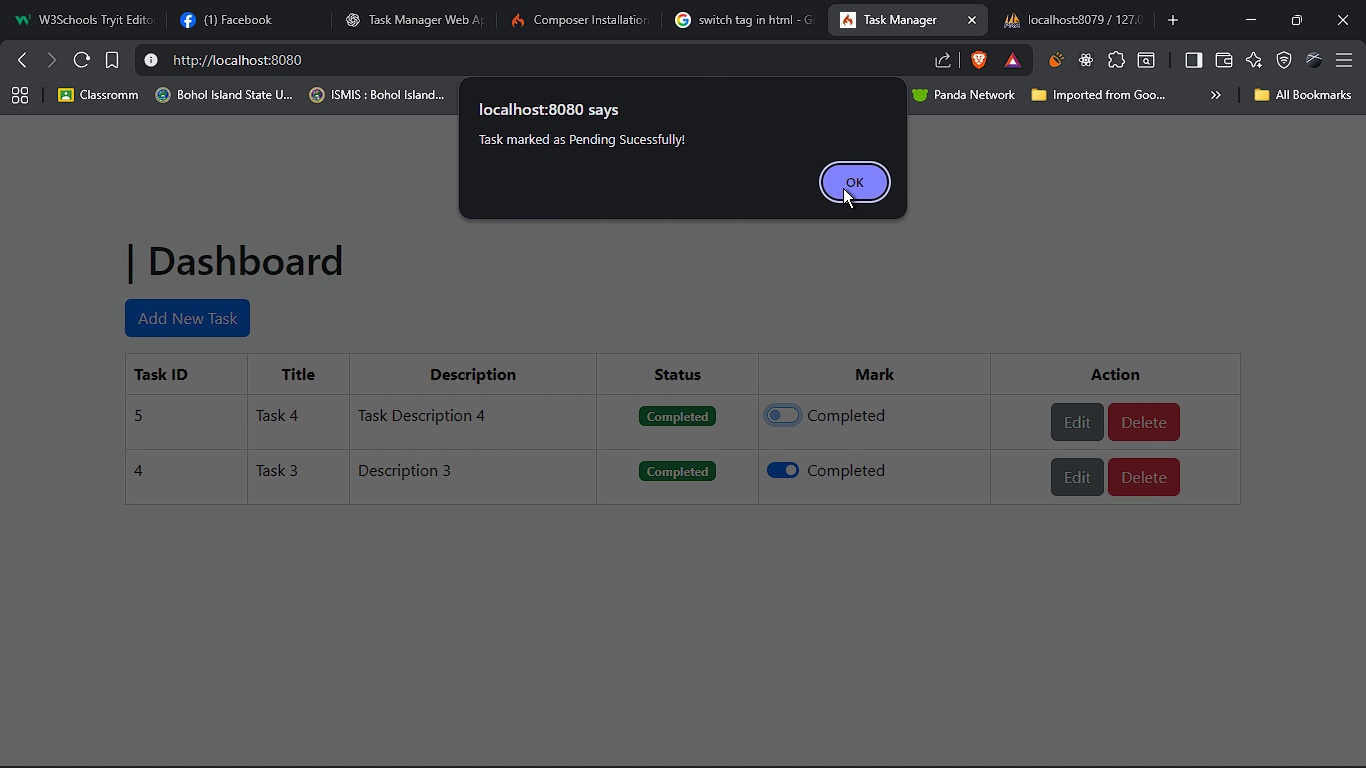 
left_click([852, 184])